 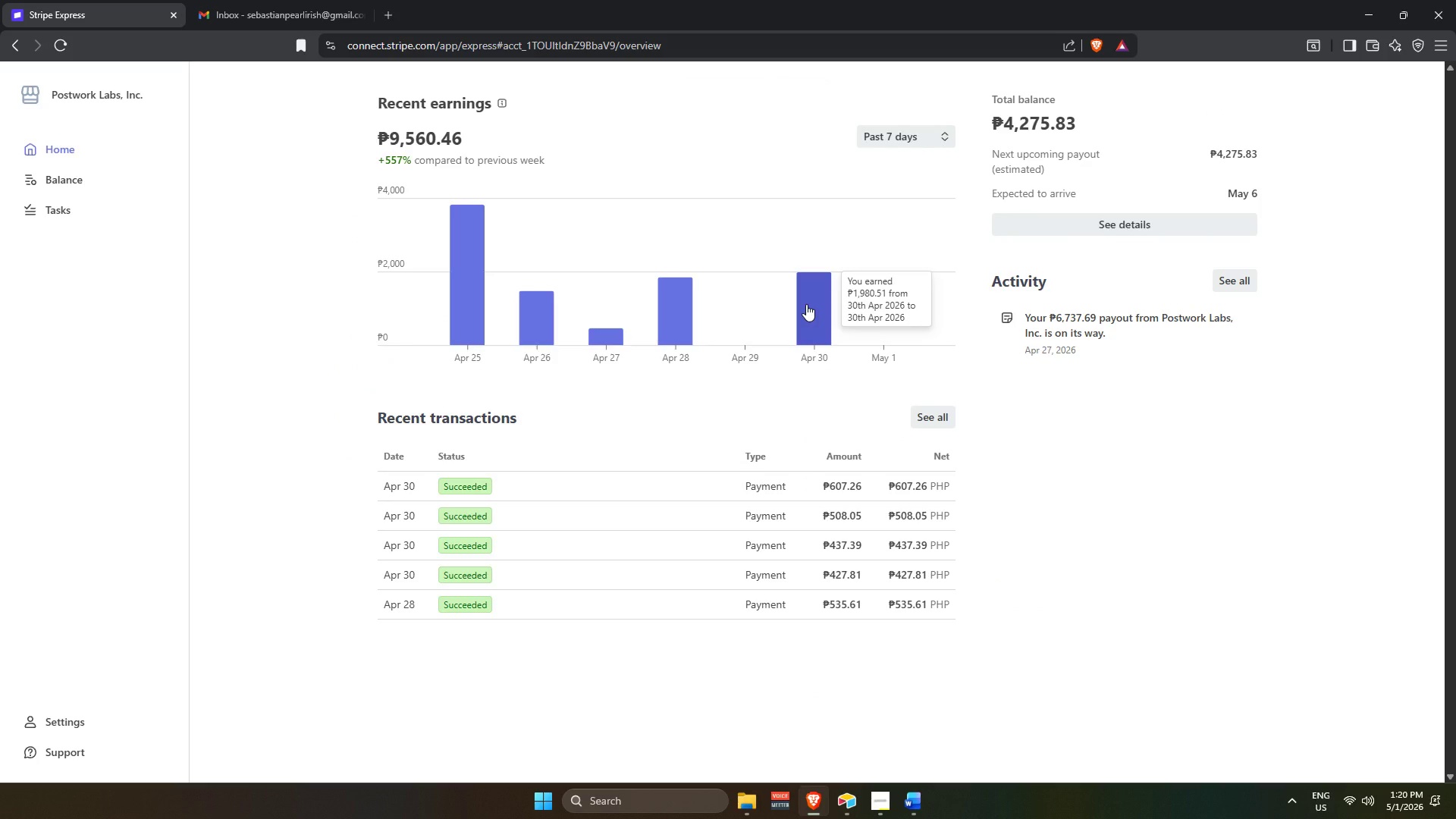 
scroll: coordinate [986, 471], scroll_direction: up, amount: 3.0
 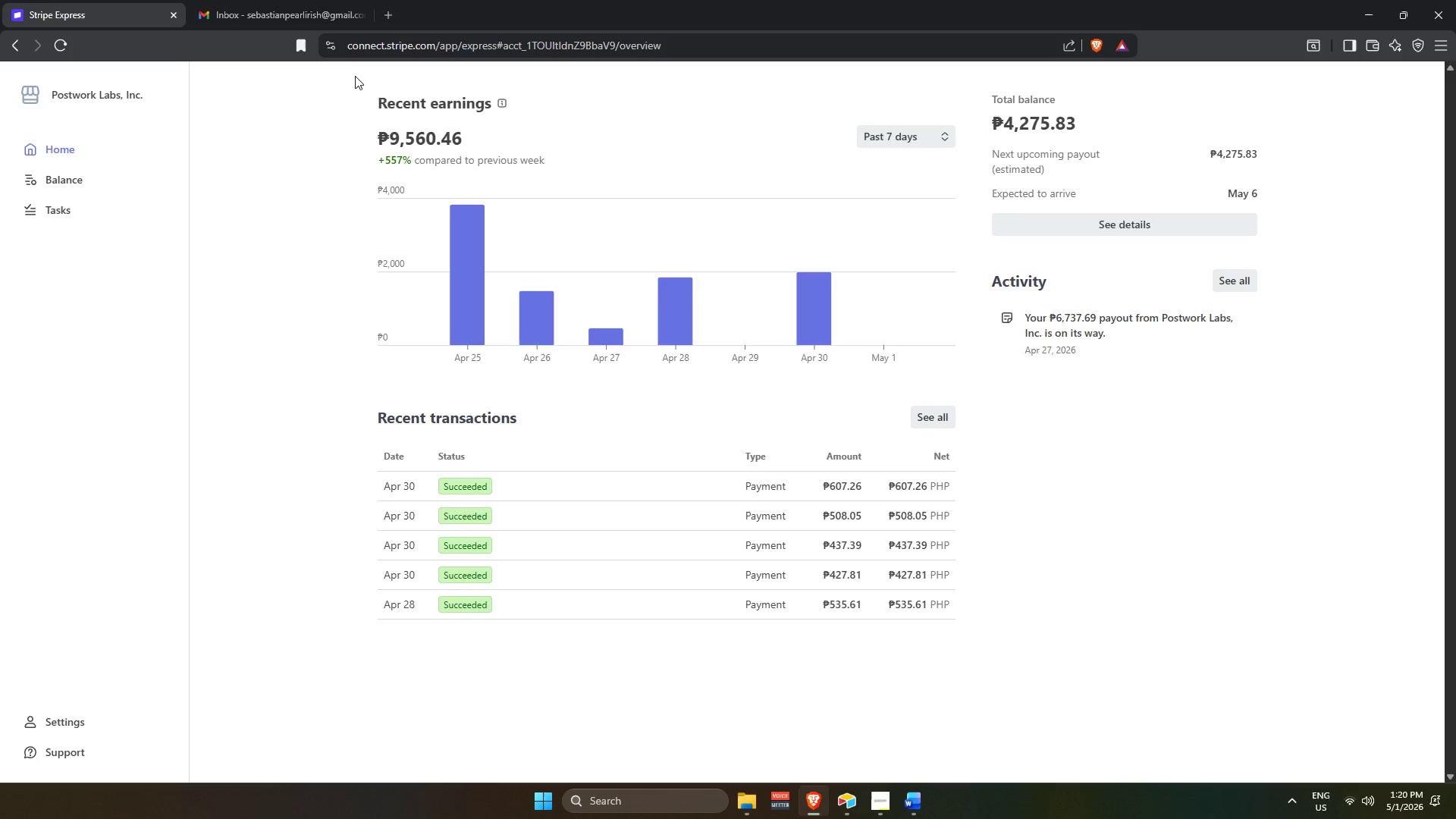 
mouse_move([235, -7])
 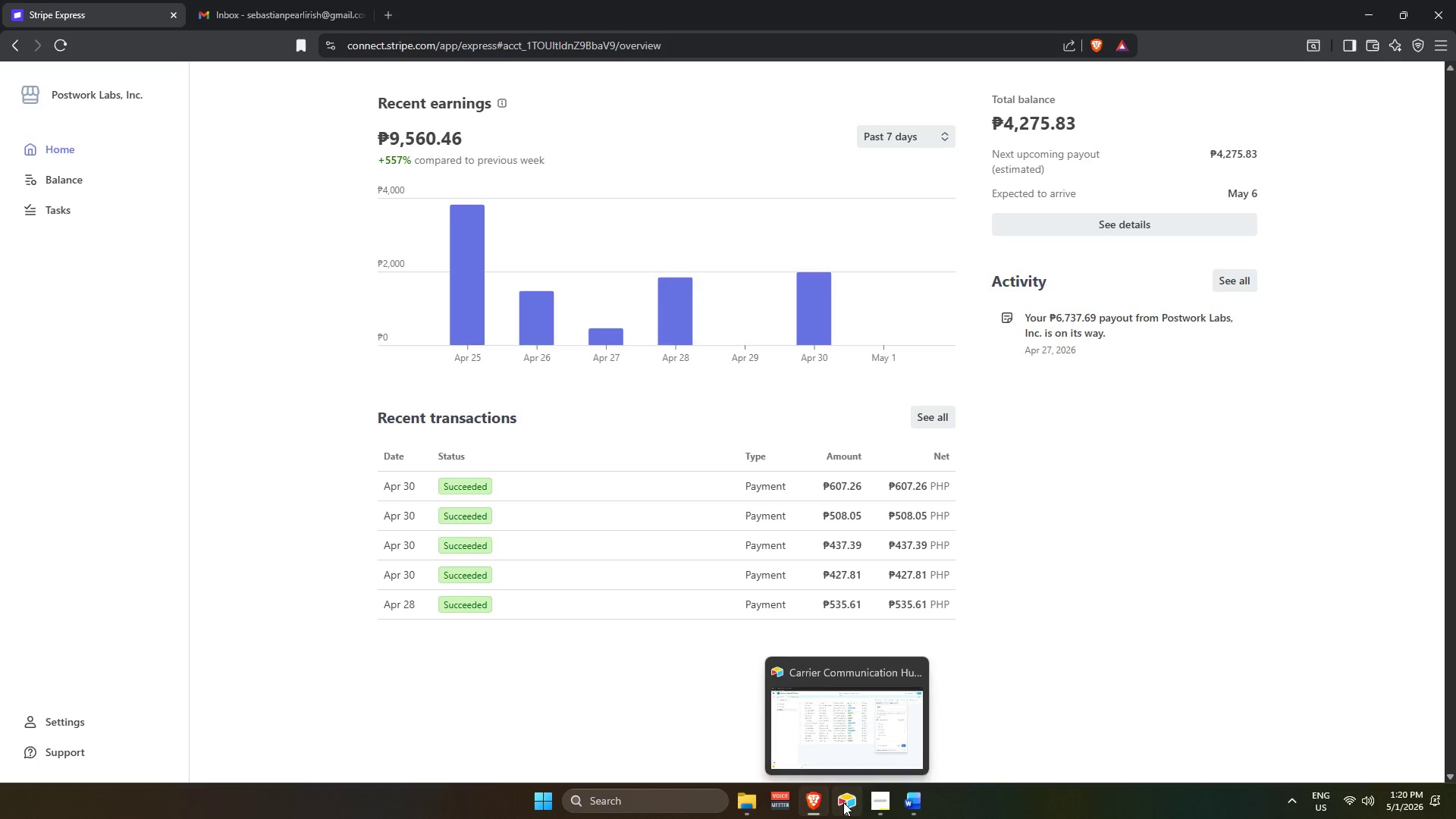 
left_click([843, 802])
 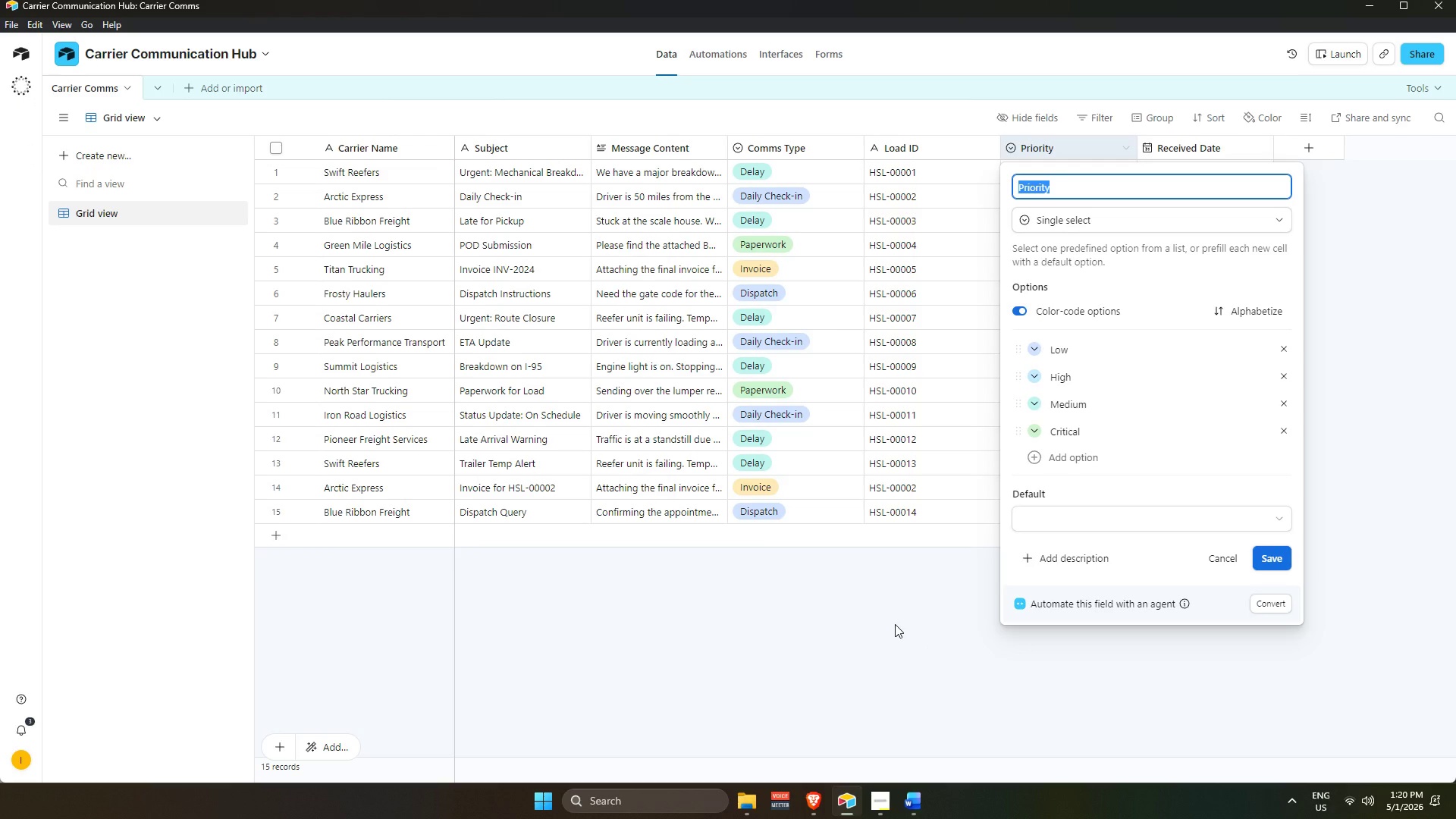 
left_click([895, 624])
 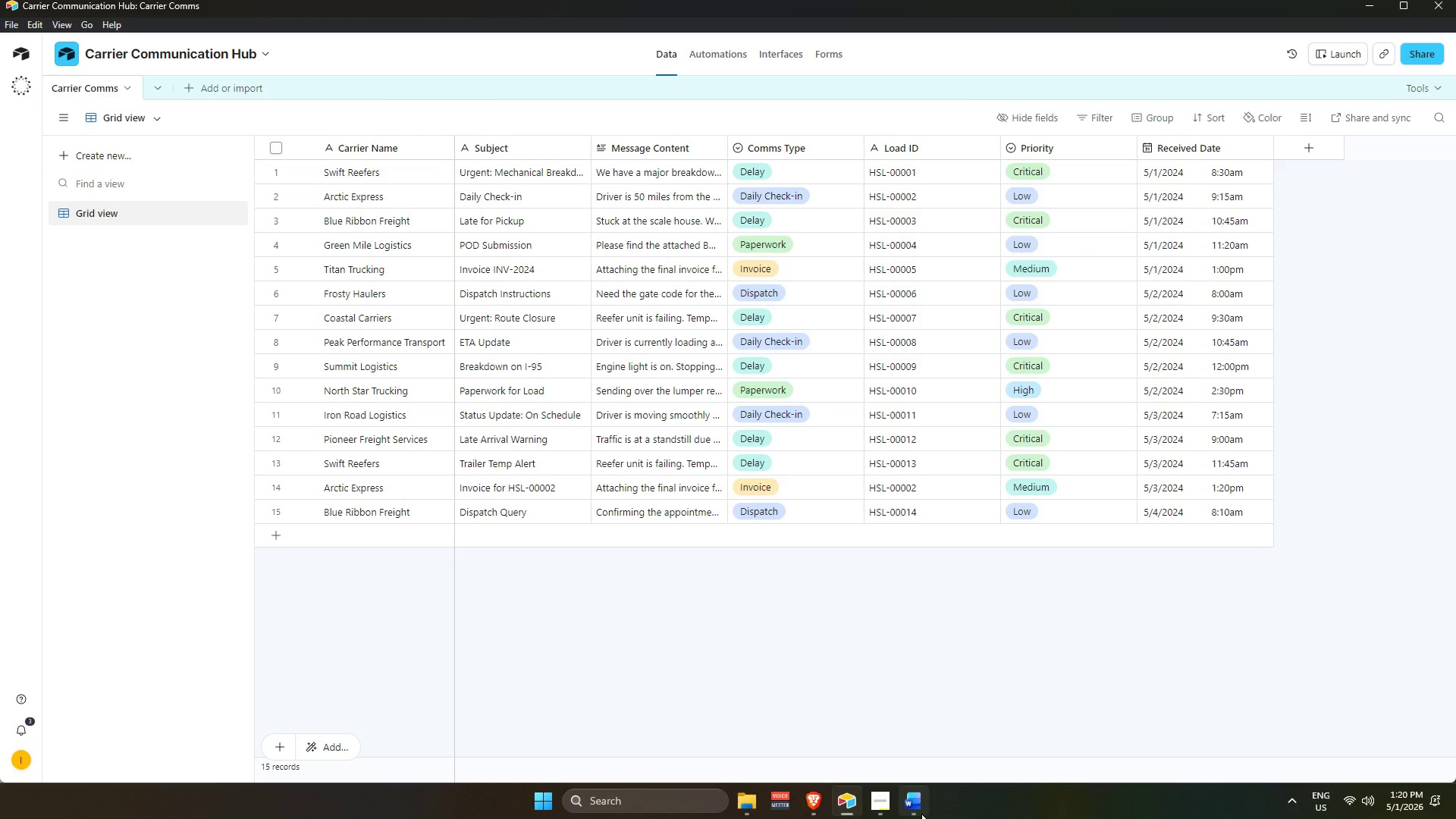 
left_click([918, 811])
 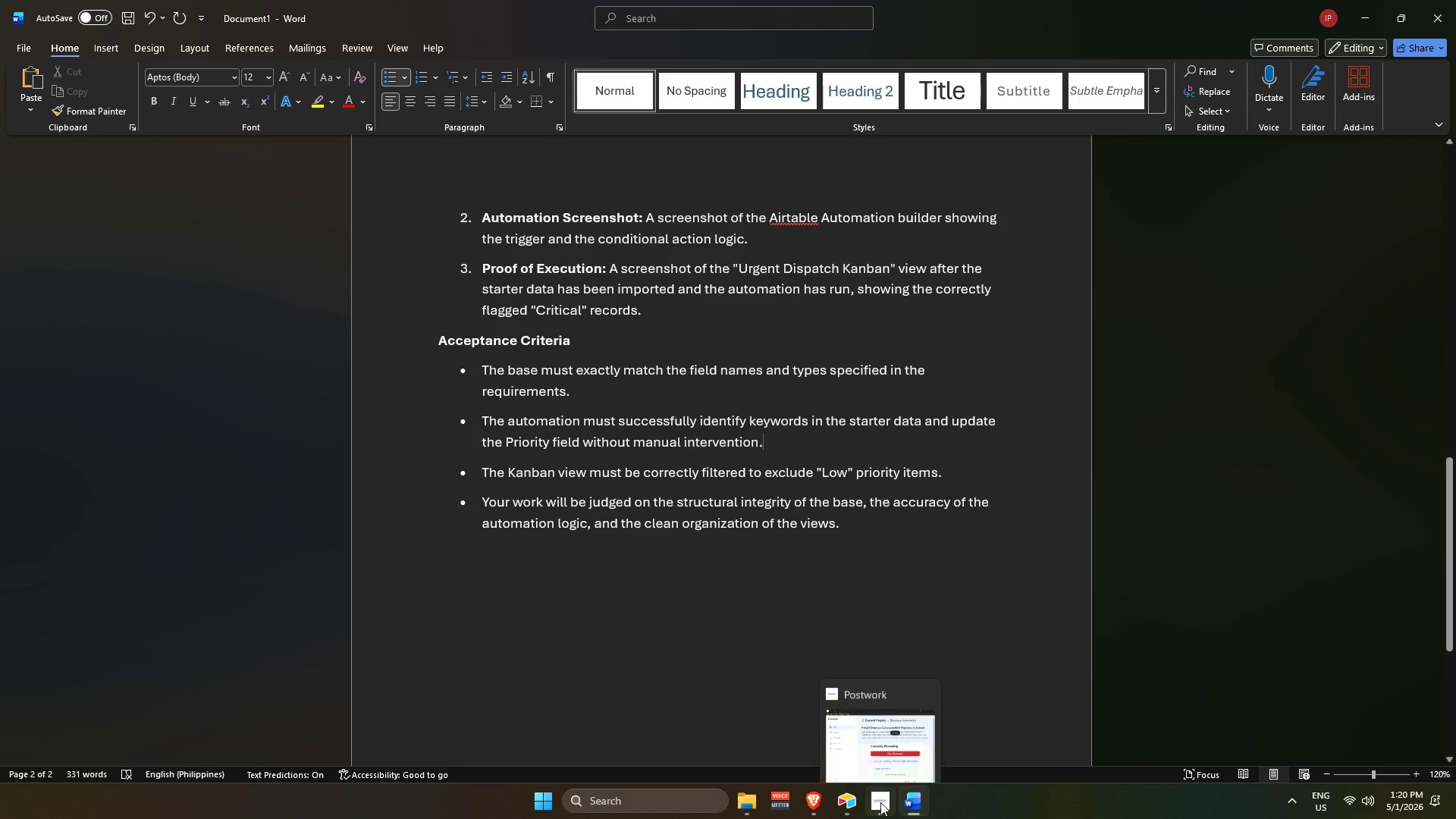 
left_click([881, 802])